 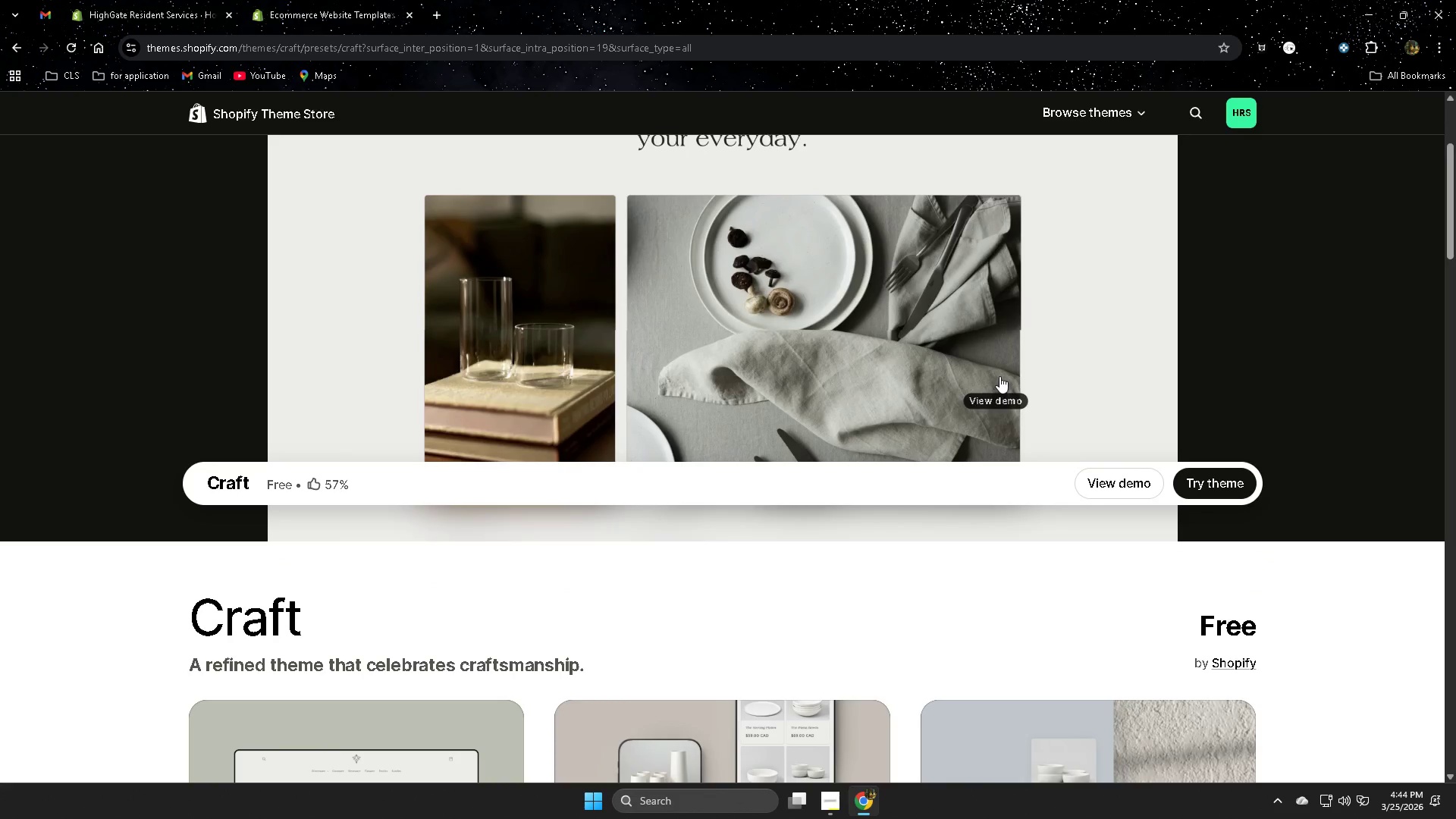 
left_click([1126, 487])
 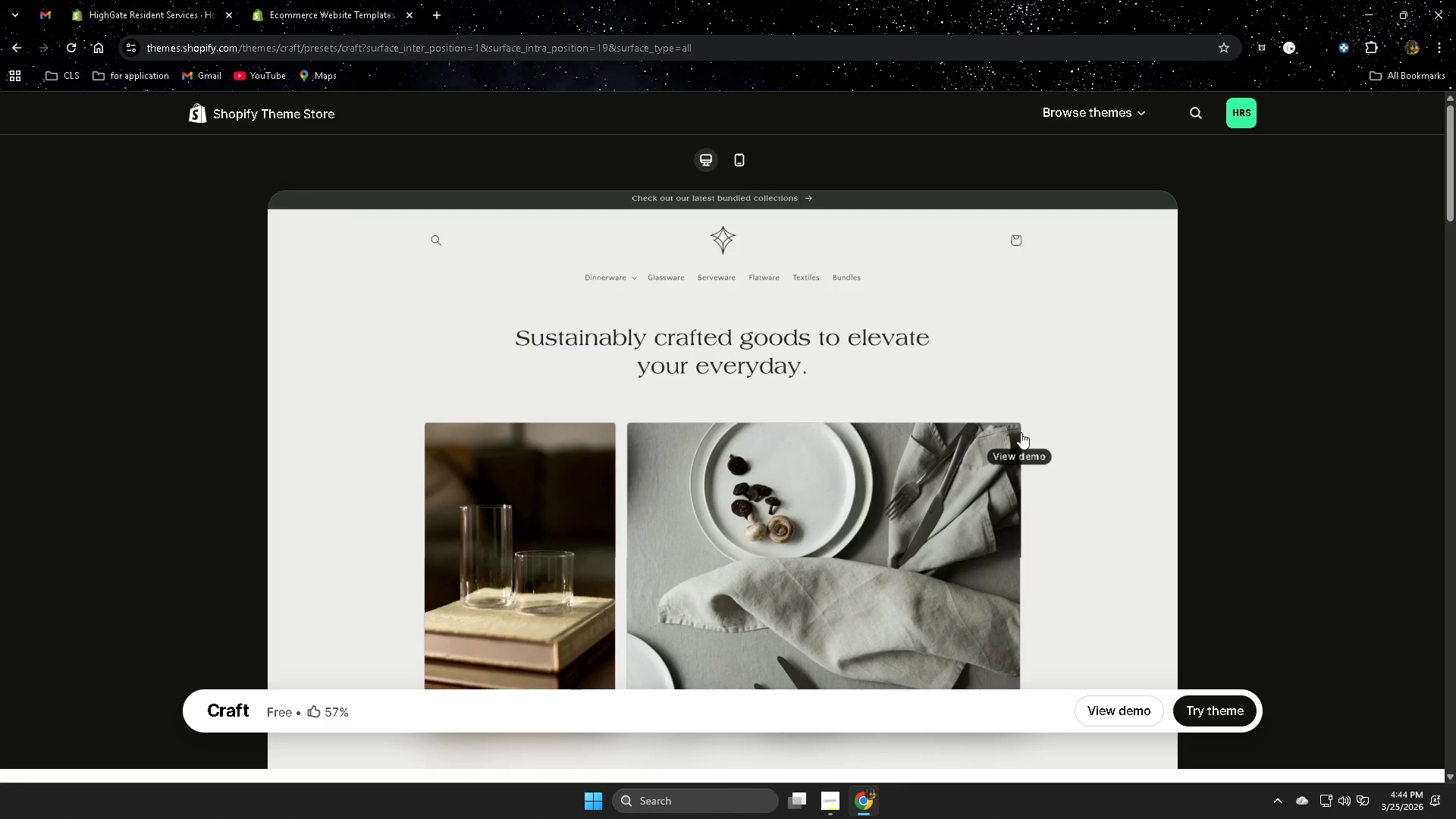 
scroll: coordinate [1022, 430], scroll_direction: down, amount: 1.0
 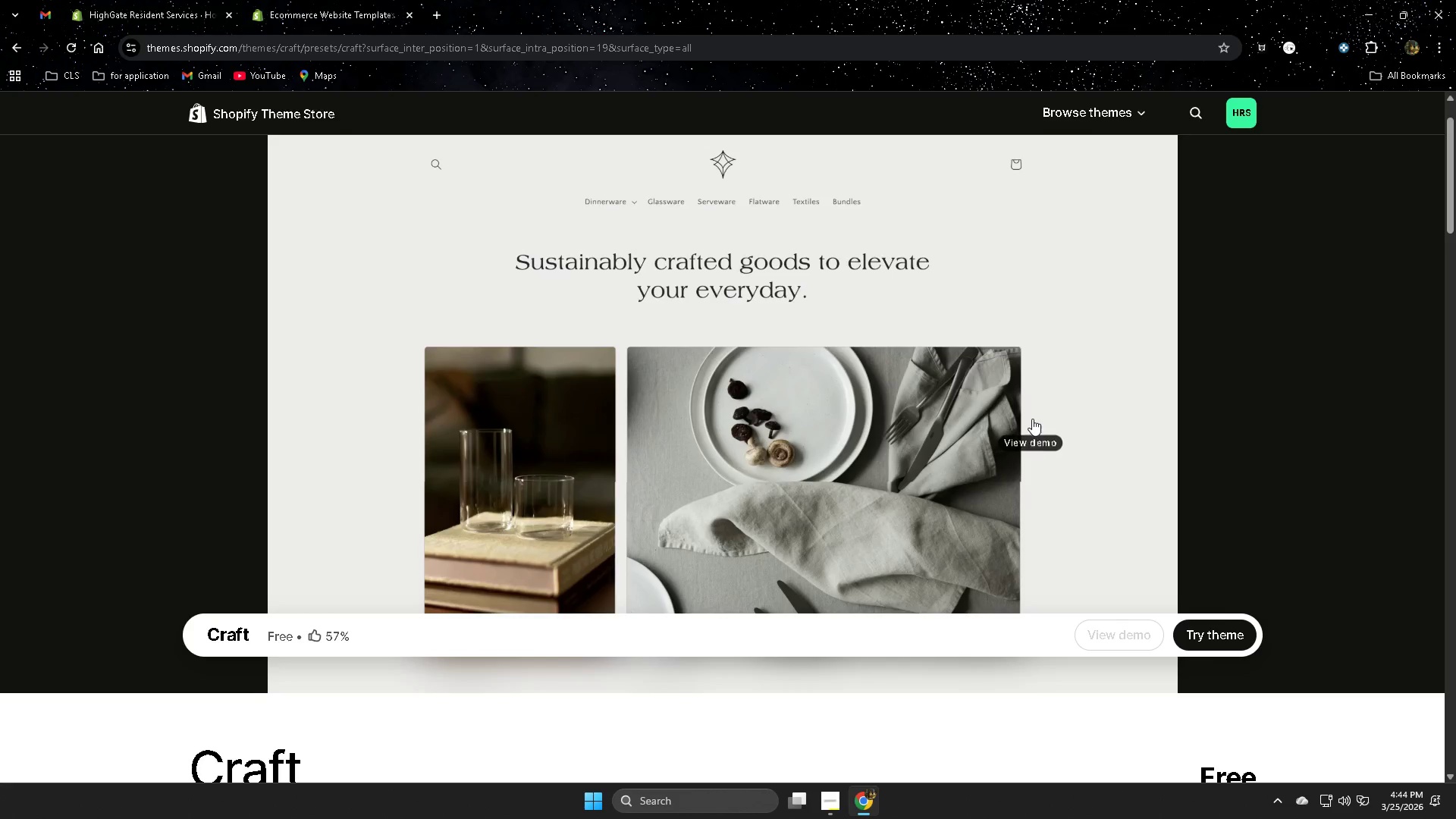 
scroll: coordinate [1033, 419], scroll_direction: up, amount: 2.0
 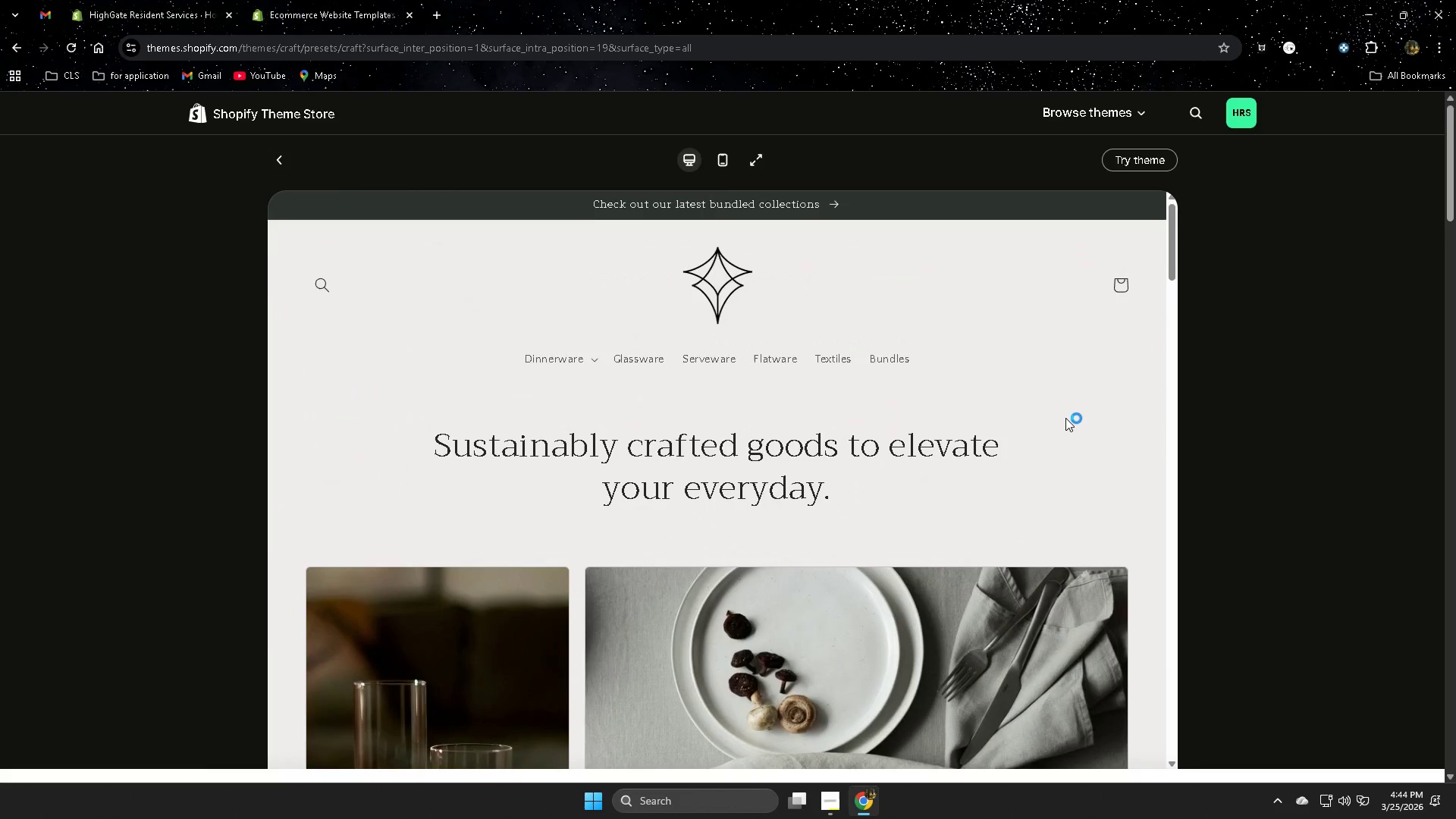 
scroll: coordinate [1065, 418], scroll_direction: down, amount: 1.0
 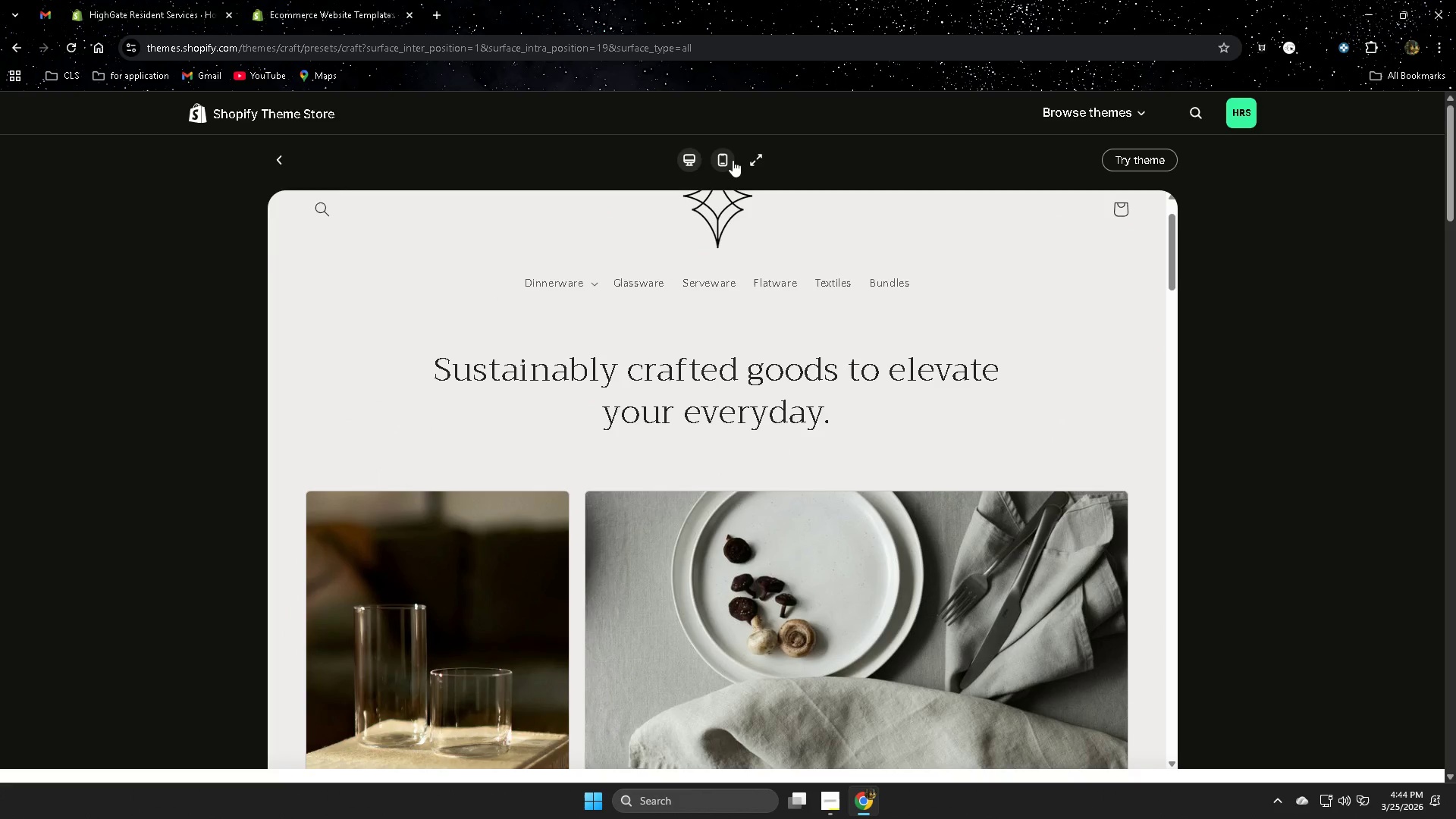 
left_click([726, 160])
 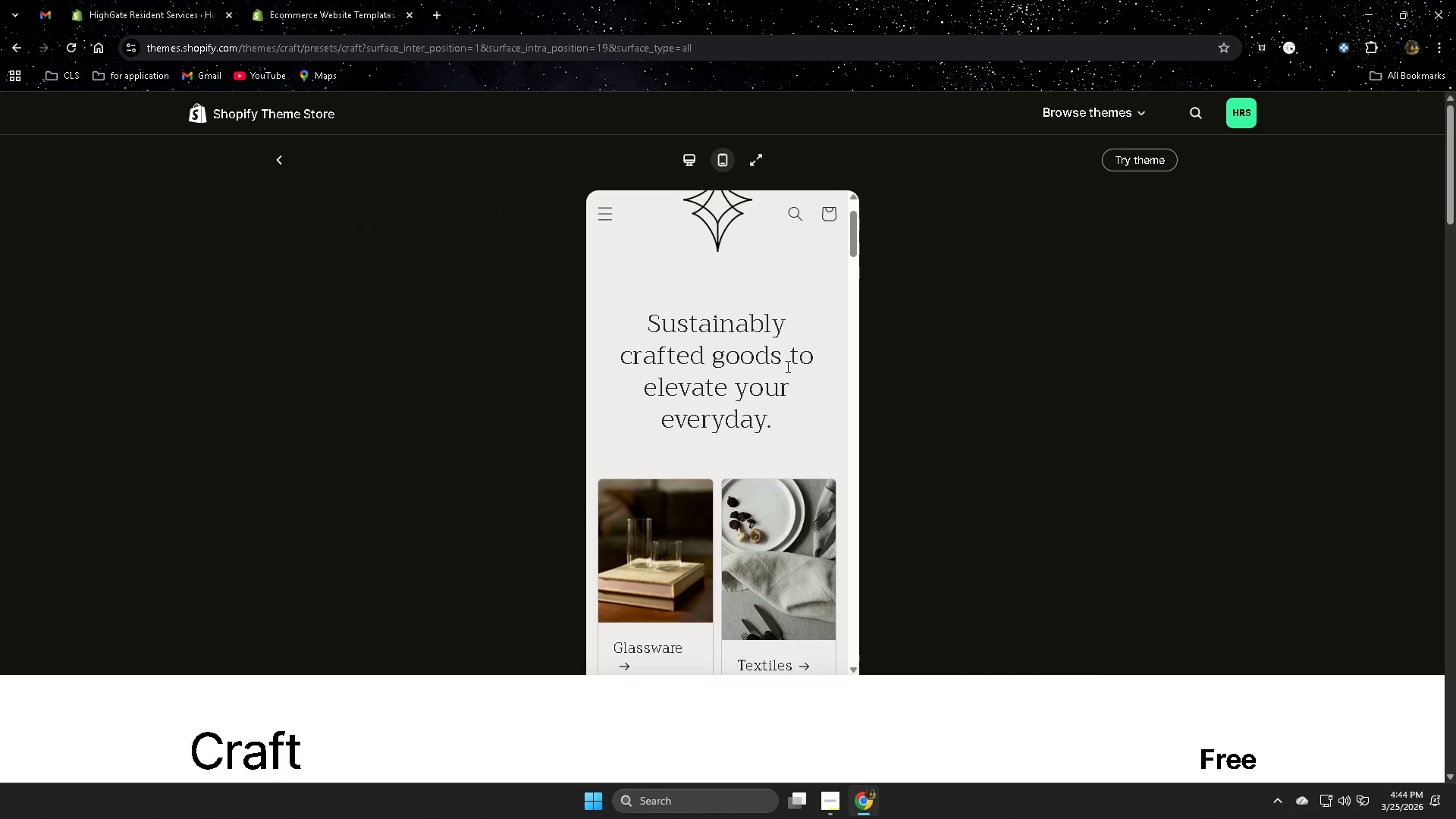 
scroll: coordinate [767, 367], scroll_direction: none, amount: 0.0
 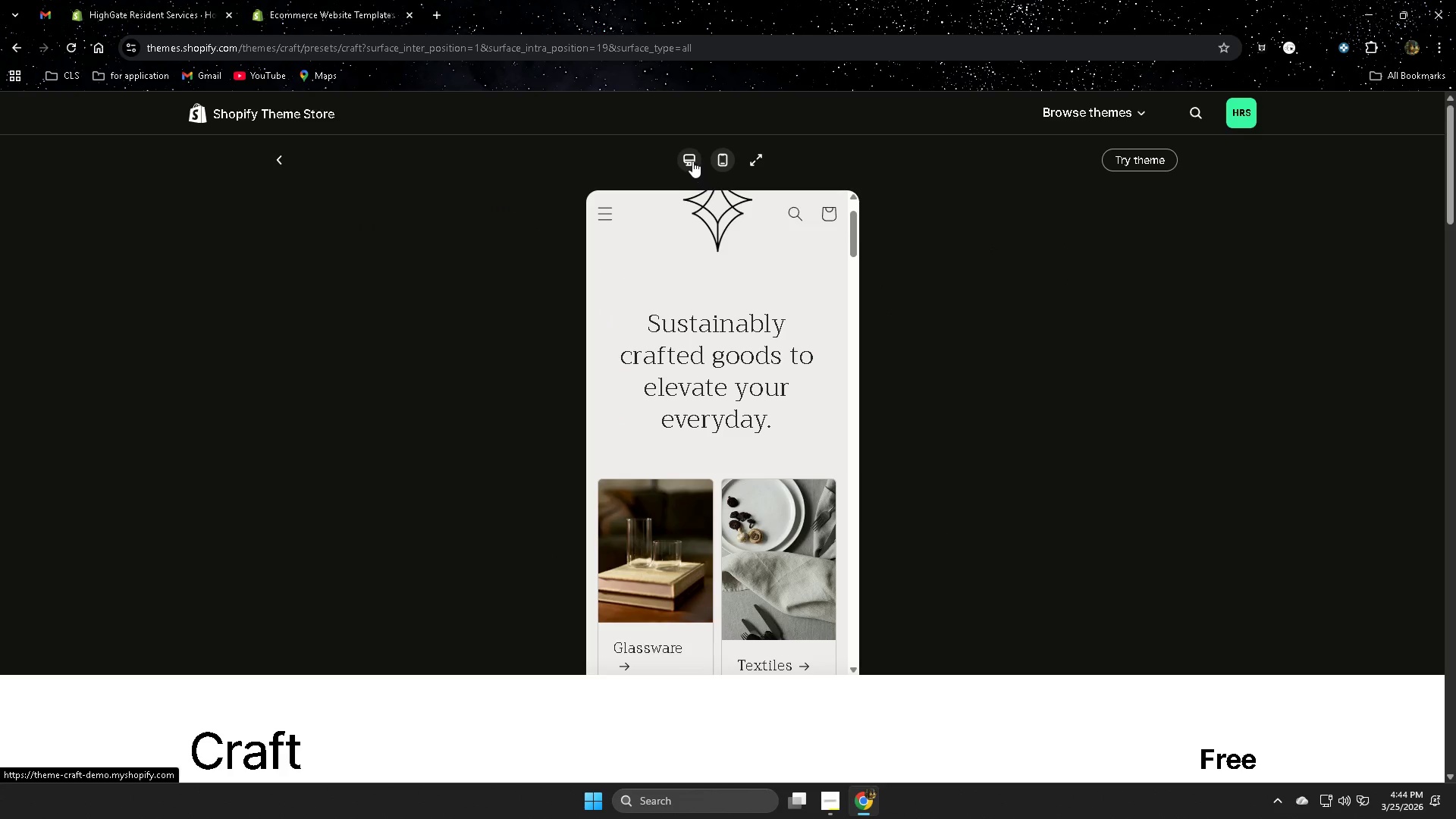 
left_click([689, 152])
 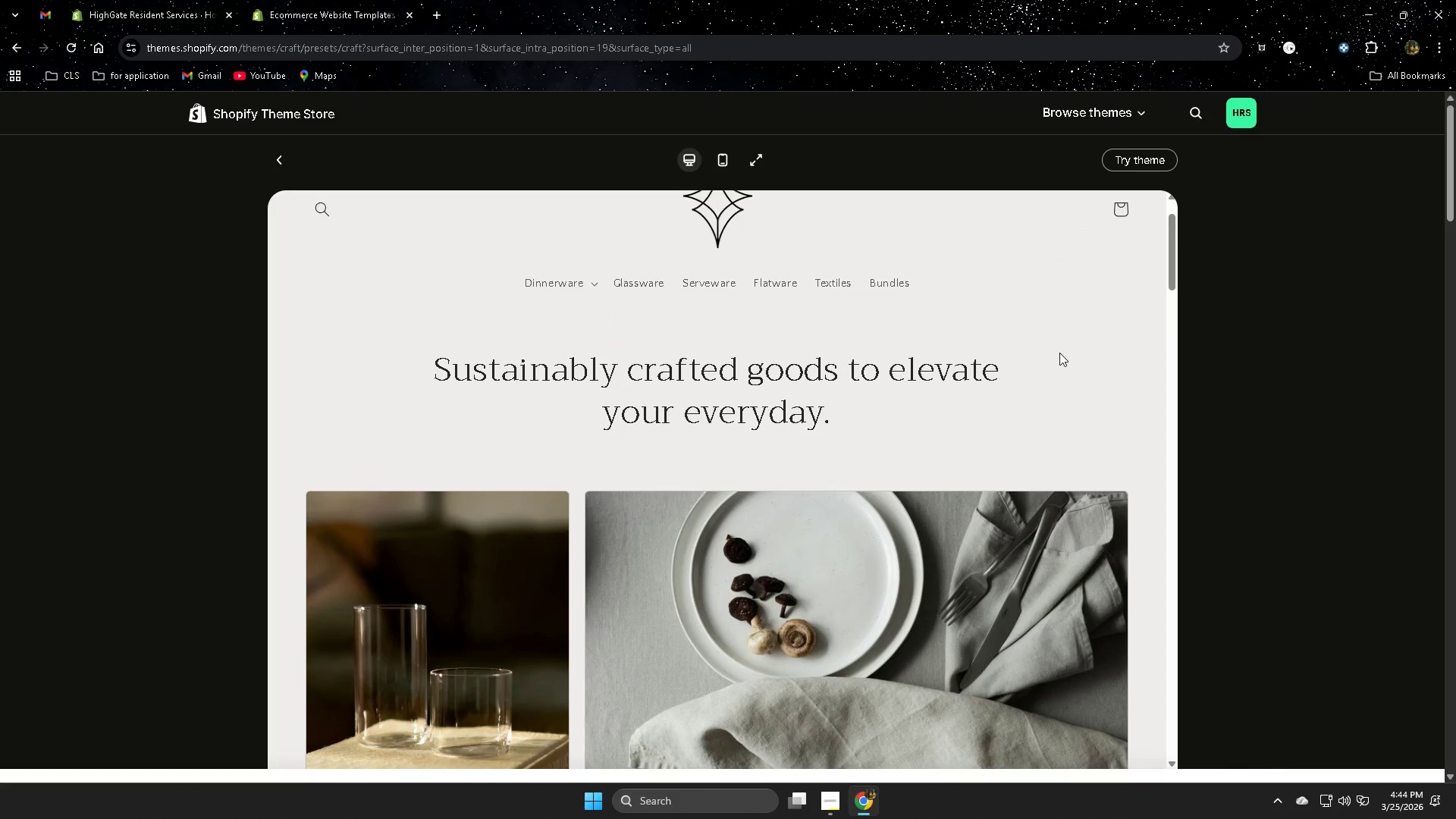 
scroll: coordinate [1025, 403], scroll_direction: down, amount: 27.0
 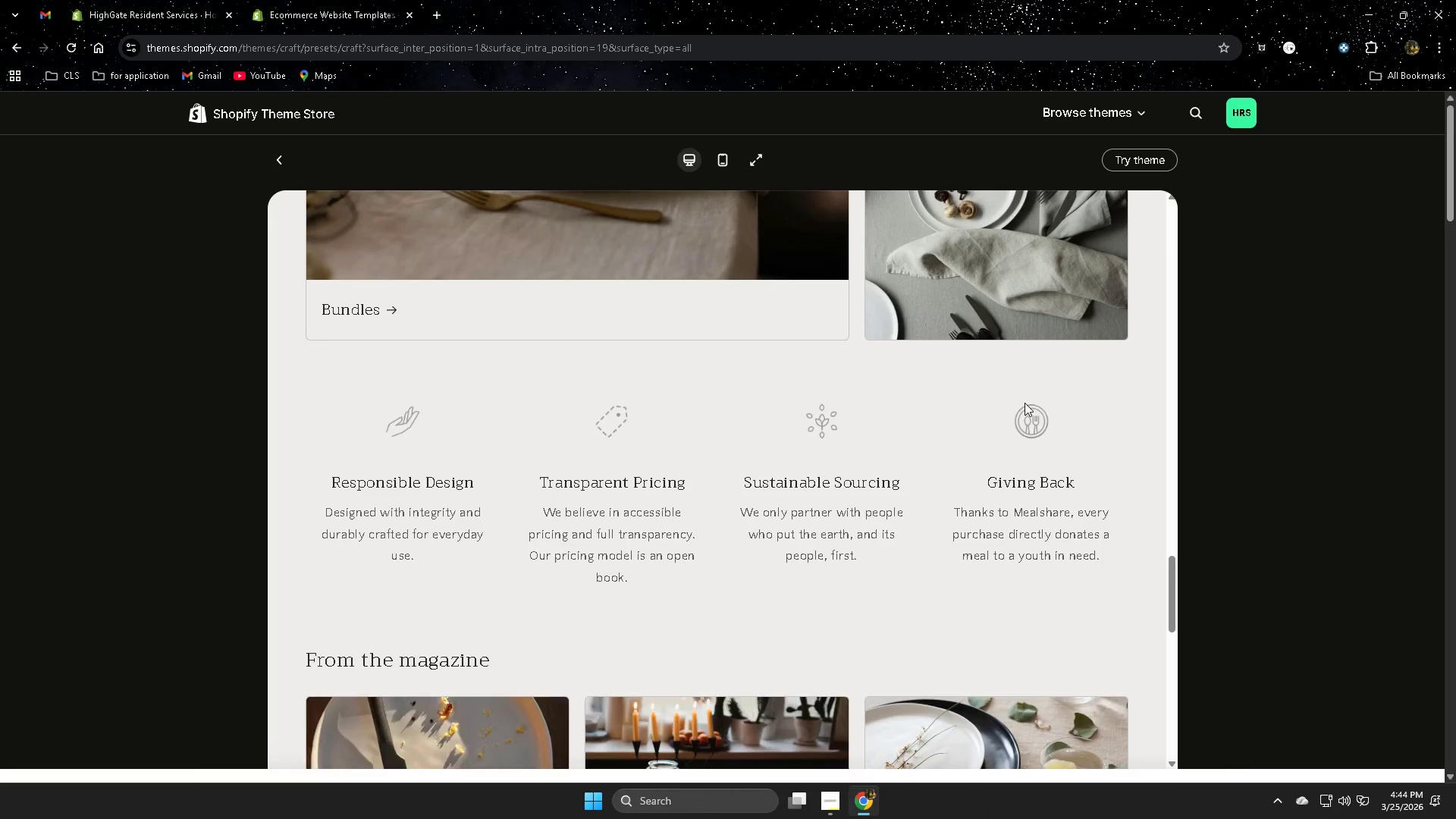 
scroll: coordinate [1025, 403], scroll_direction: up, amount: 9.0
 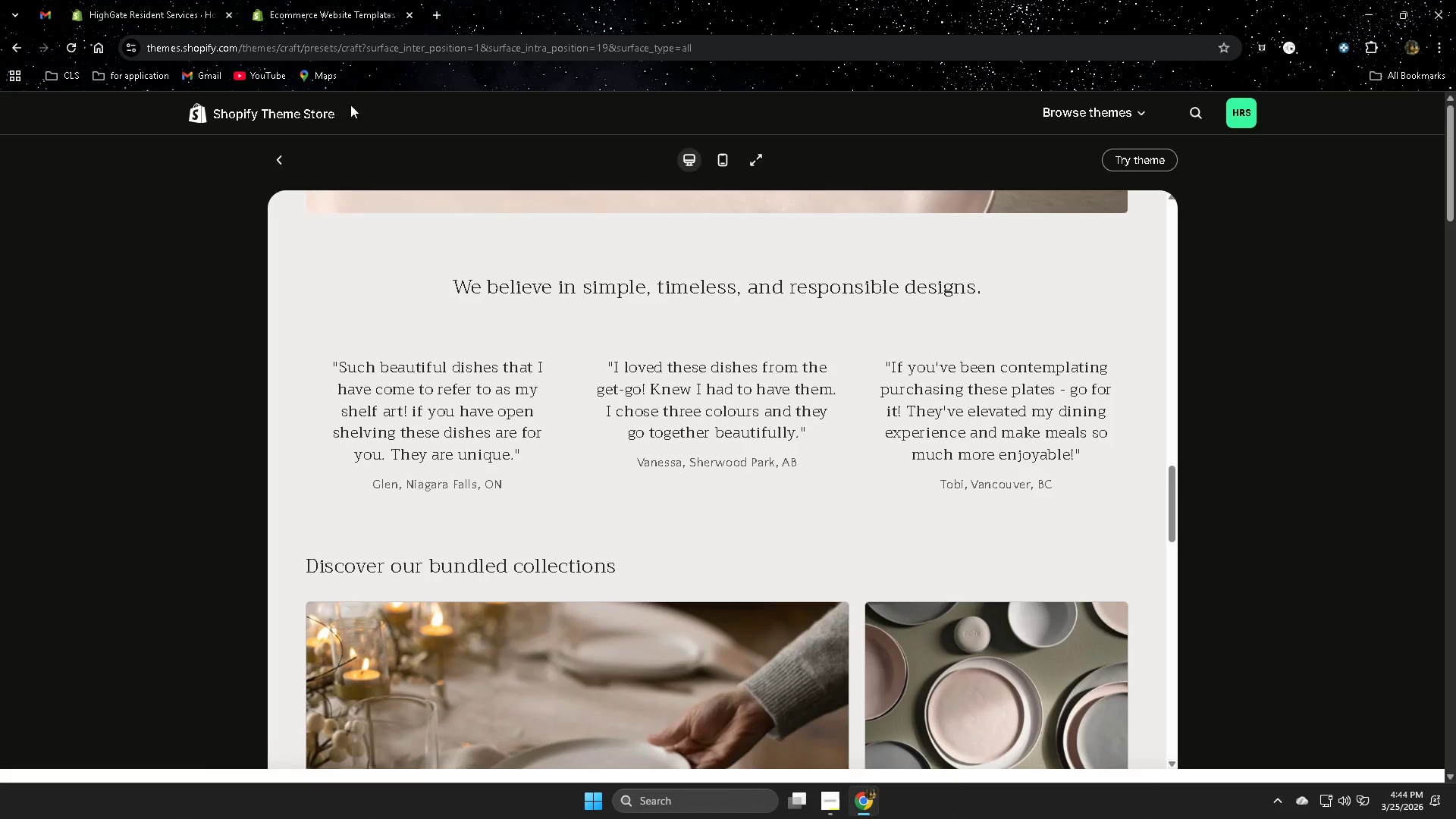 
left_click([14, 49])
 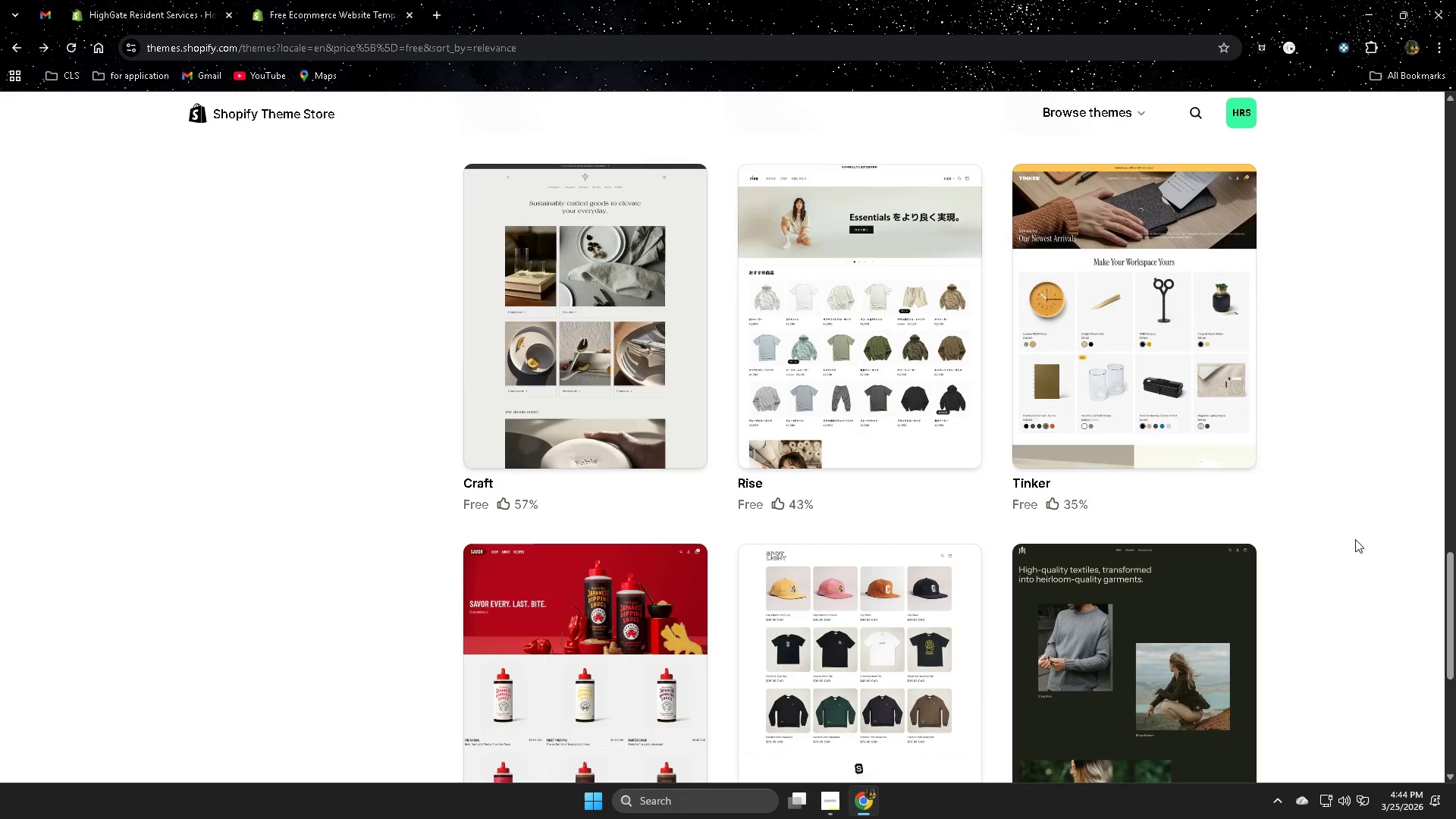 
scroll: coordinate [1294, 469], scroll_direction: up, amount: 14.0
 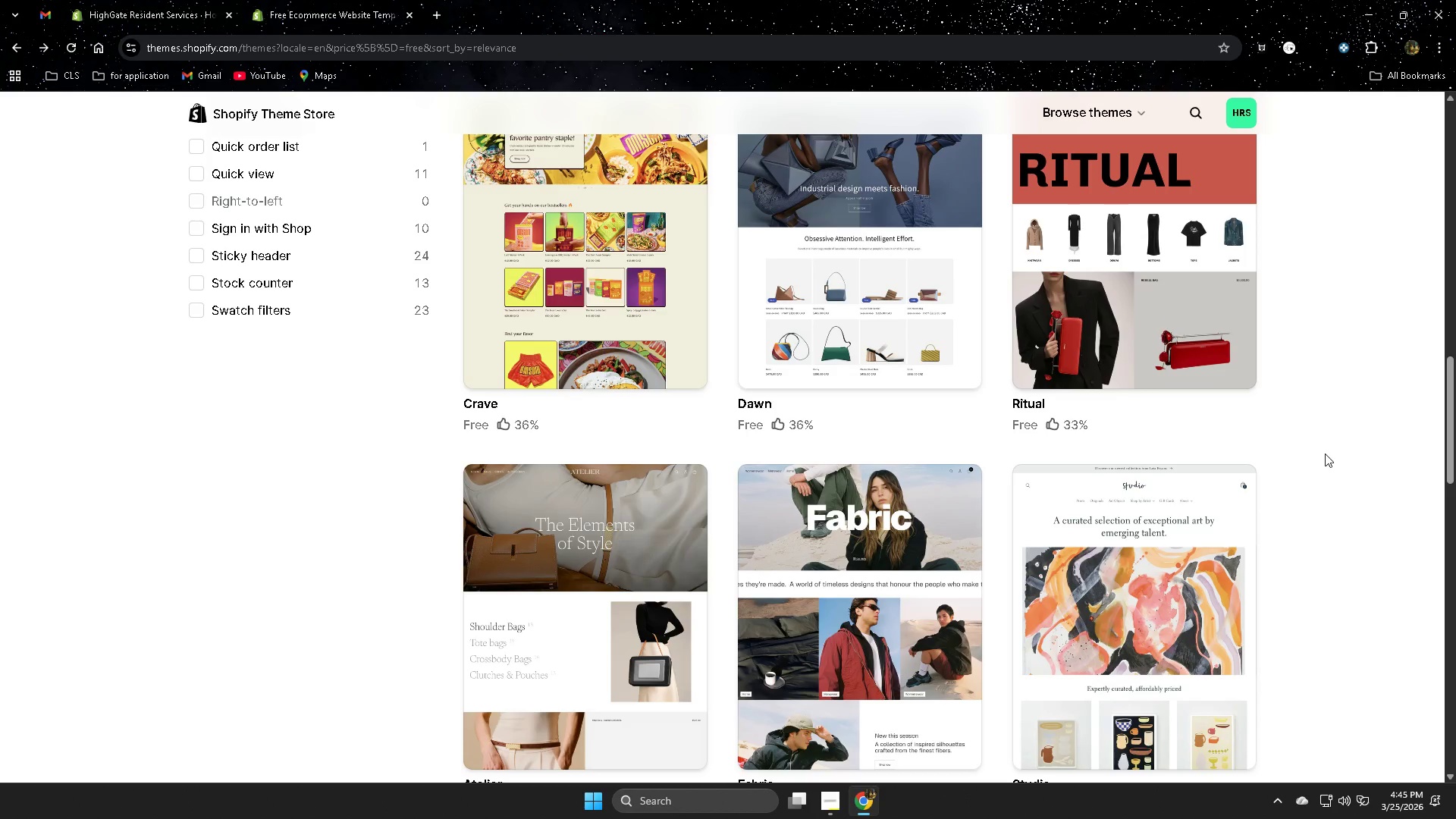 
wait(32.47)
 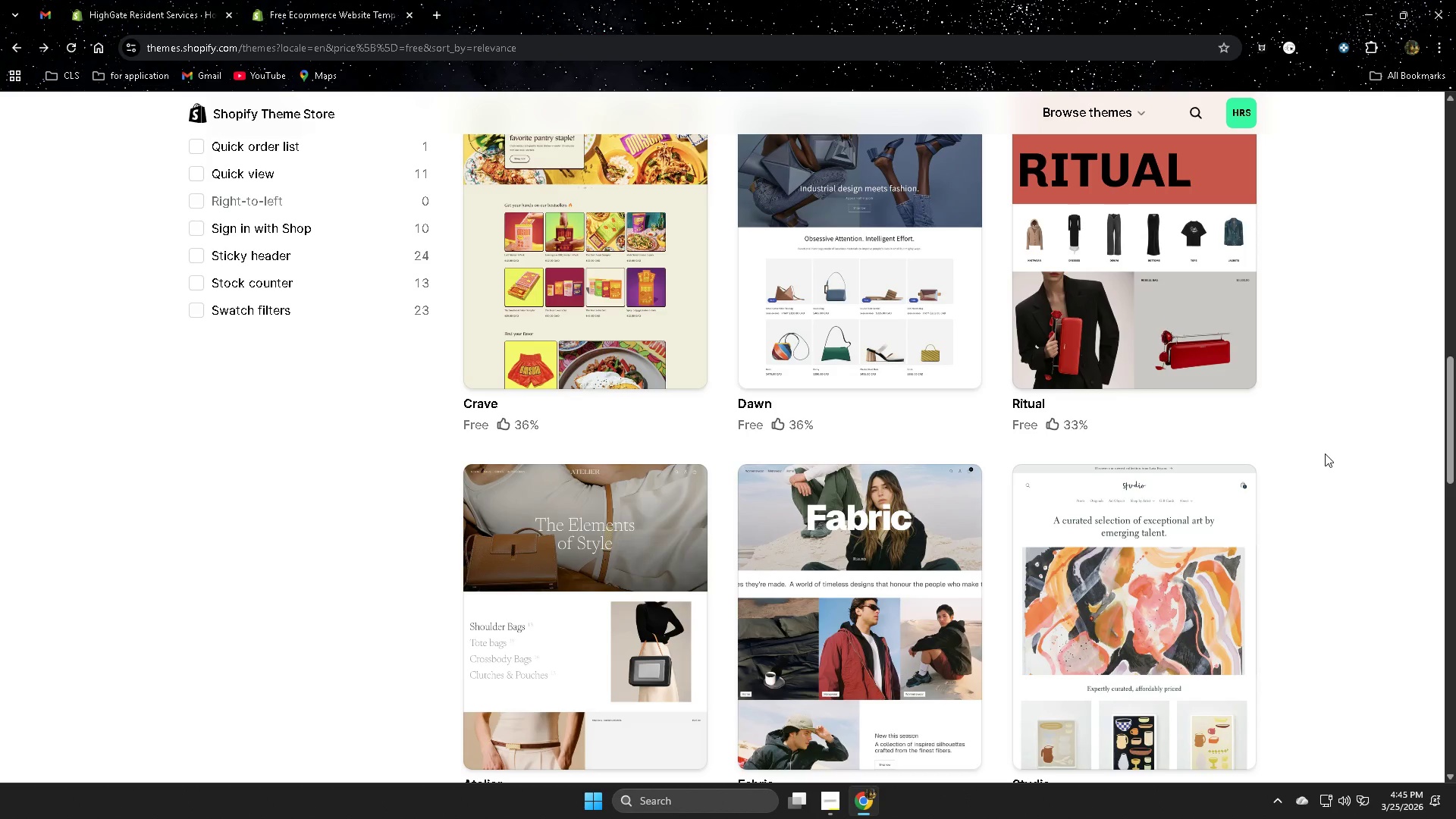 
scroll: coordinate [1319, 517], scroll_direction: down, amount: 6.0
 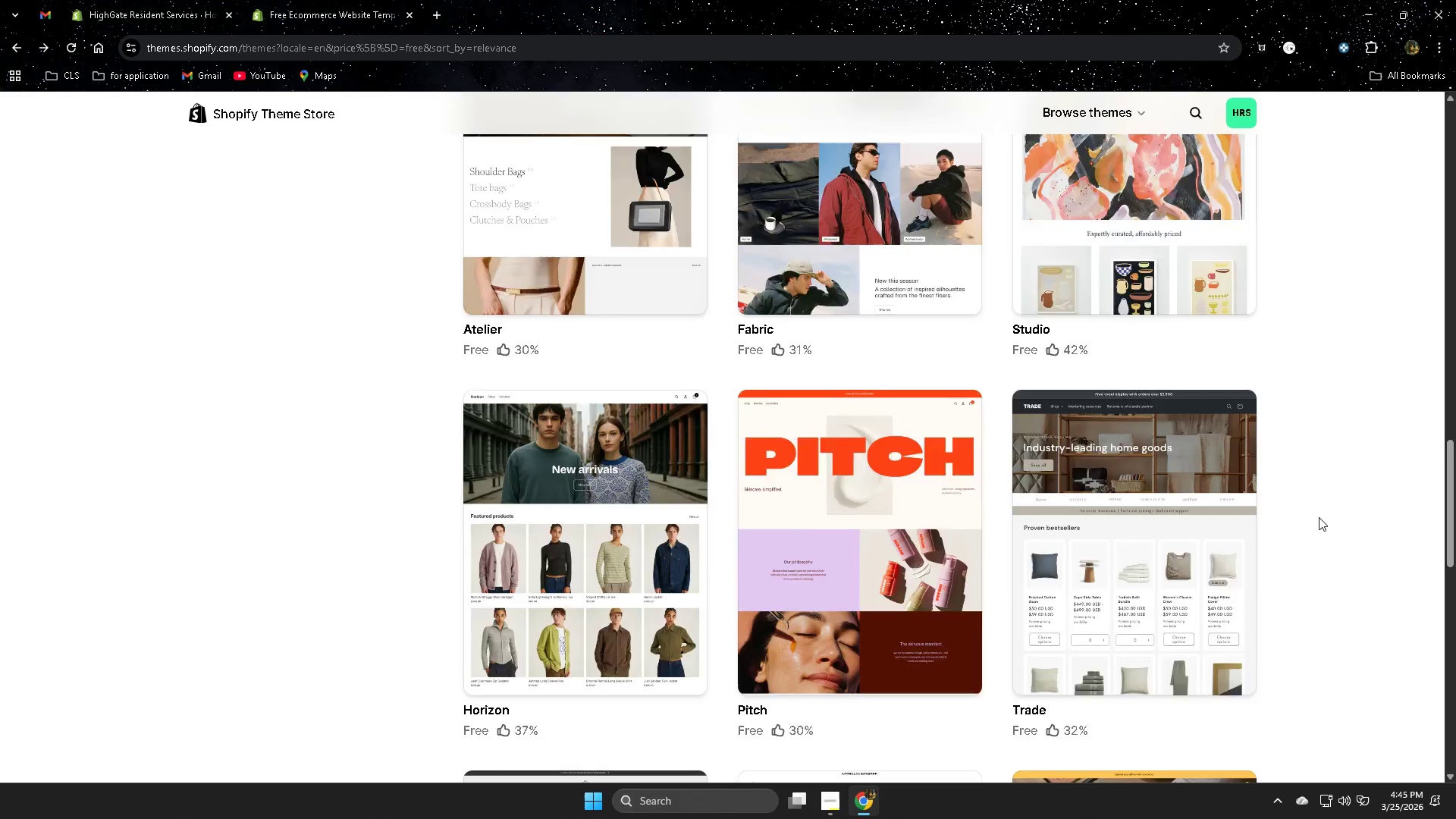 
scroll: coordinate [1319, 517], scroll_direction: up, amount: 1.0
 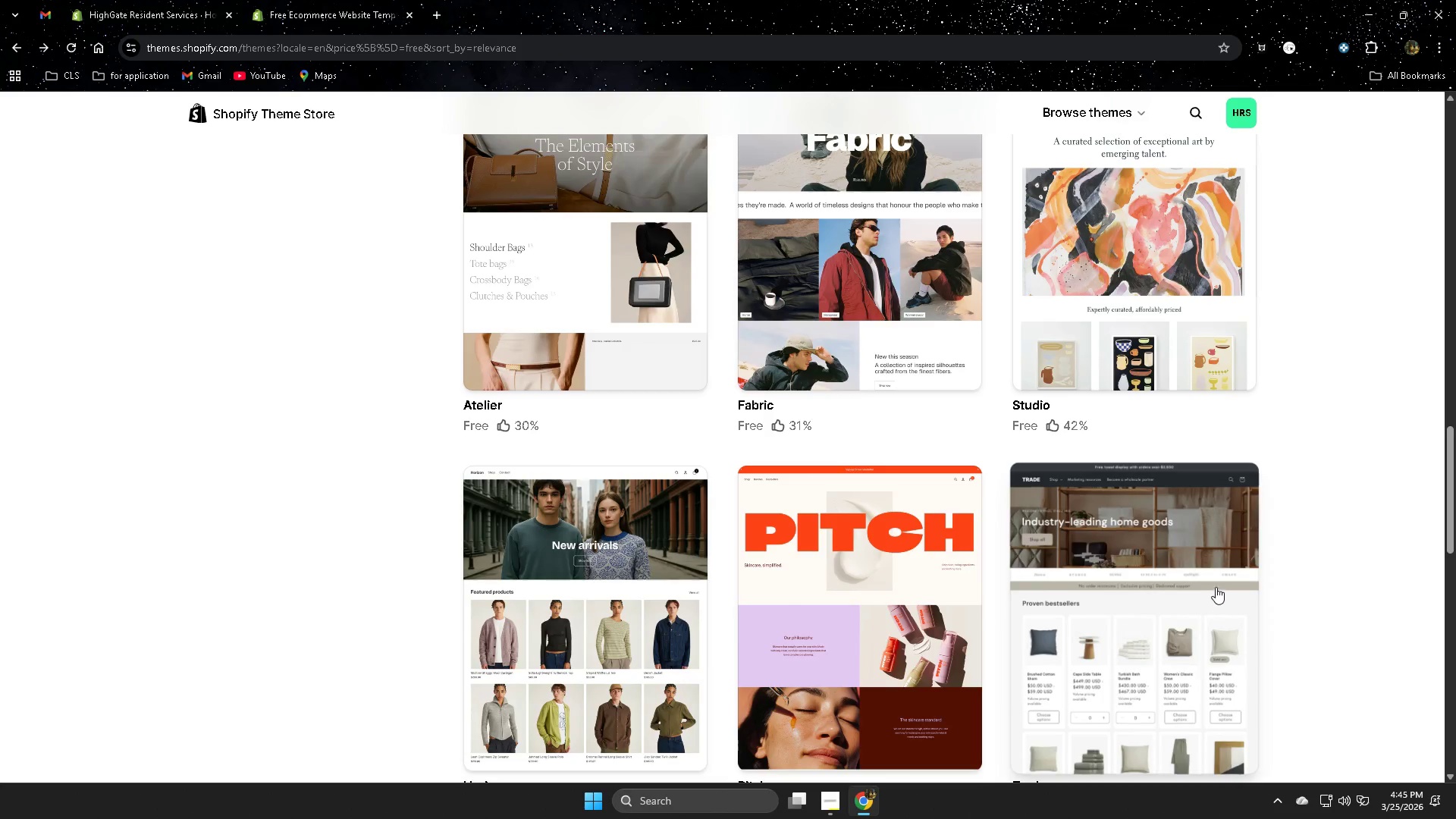 
scroll: coordinate [1012, 491], scroll_direction: down, amount: 3.0
 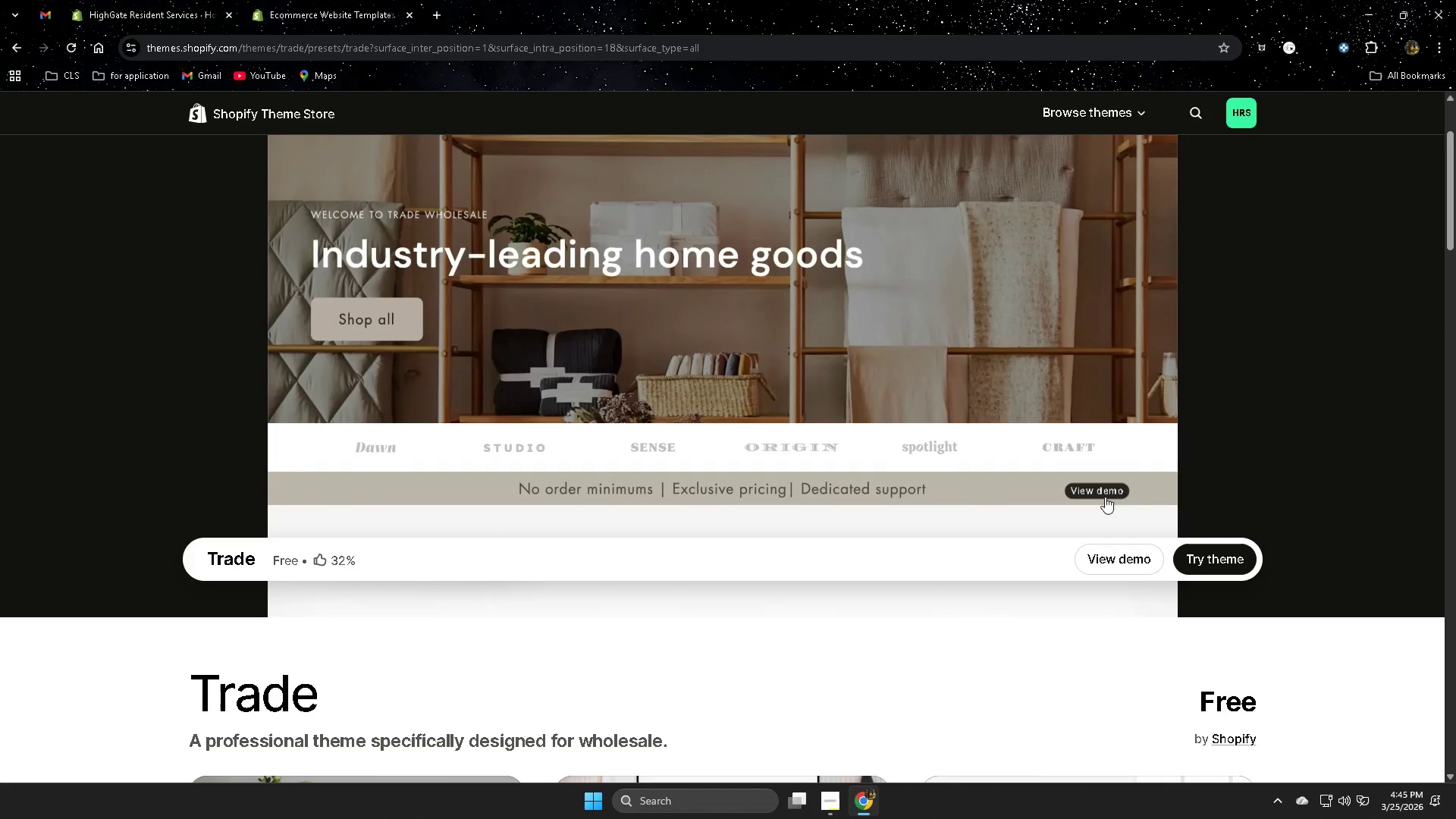 
left_click([1117, 558])
 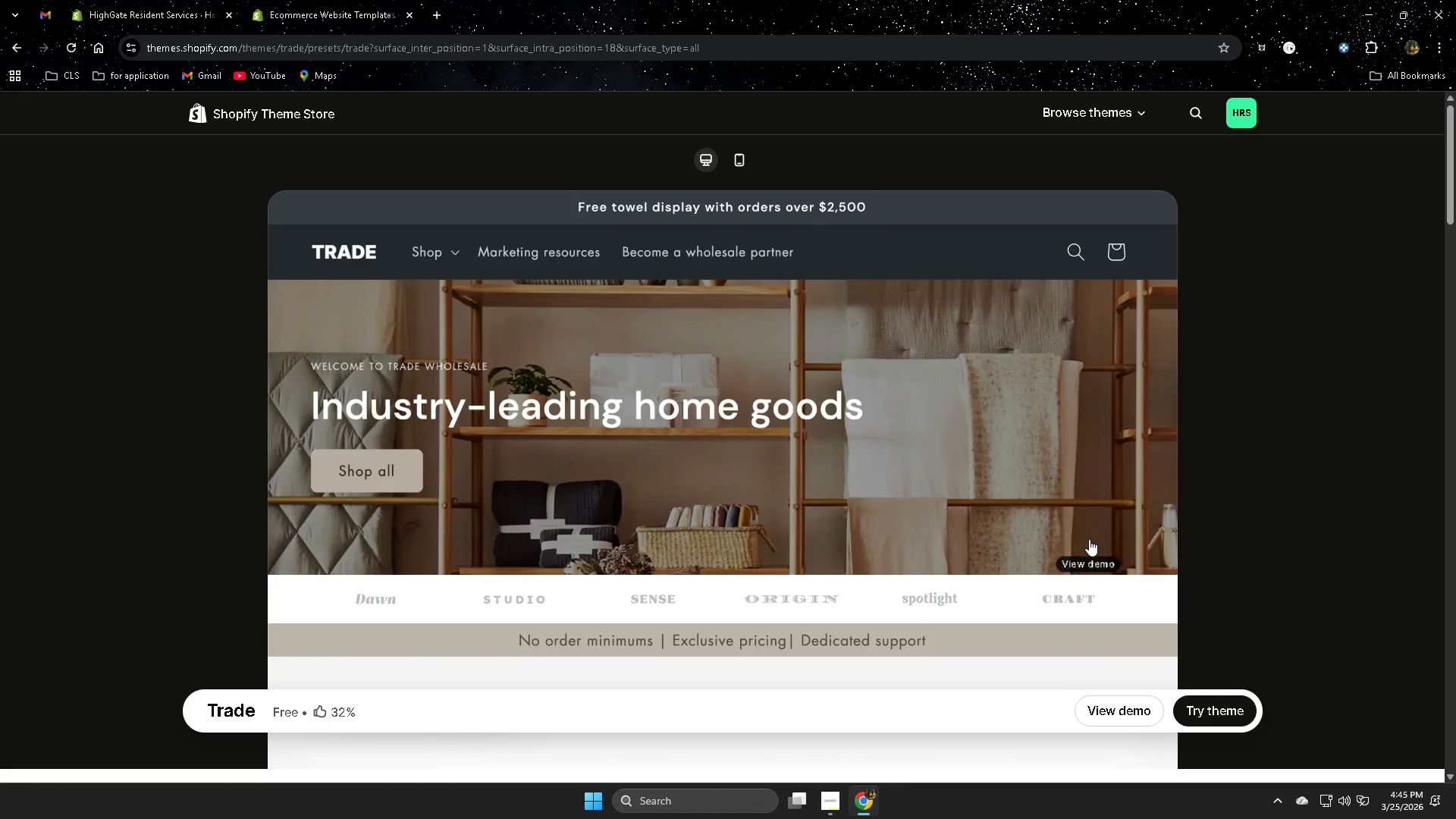 
scroll: coordinate [1075, 538], scroll_direction: down, amount: 1.0
 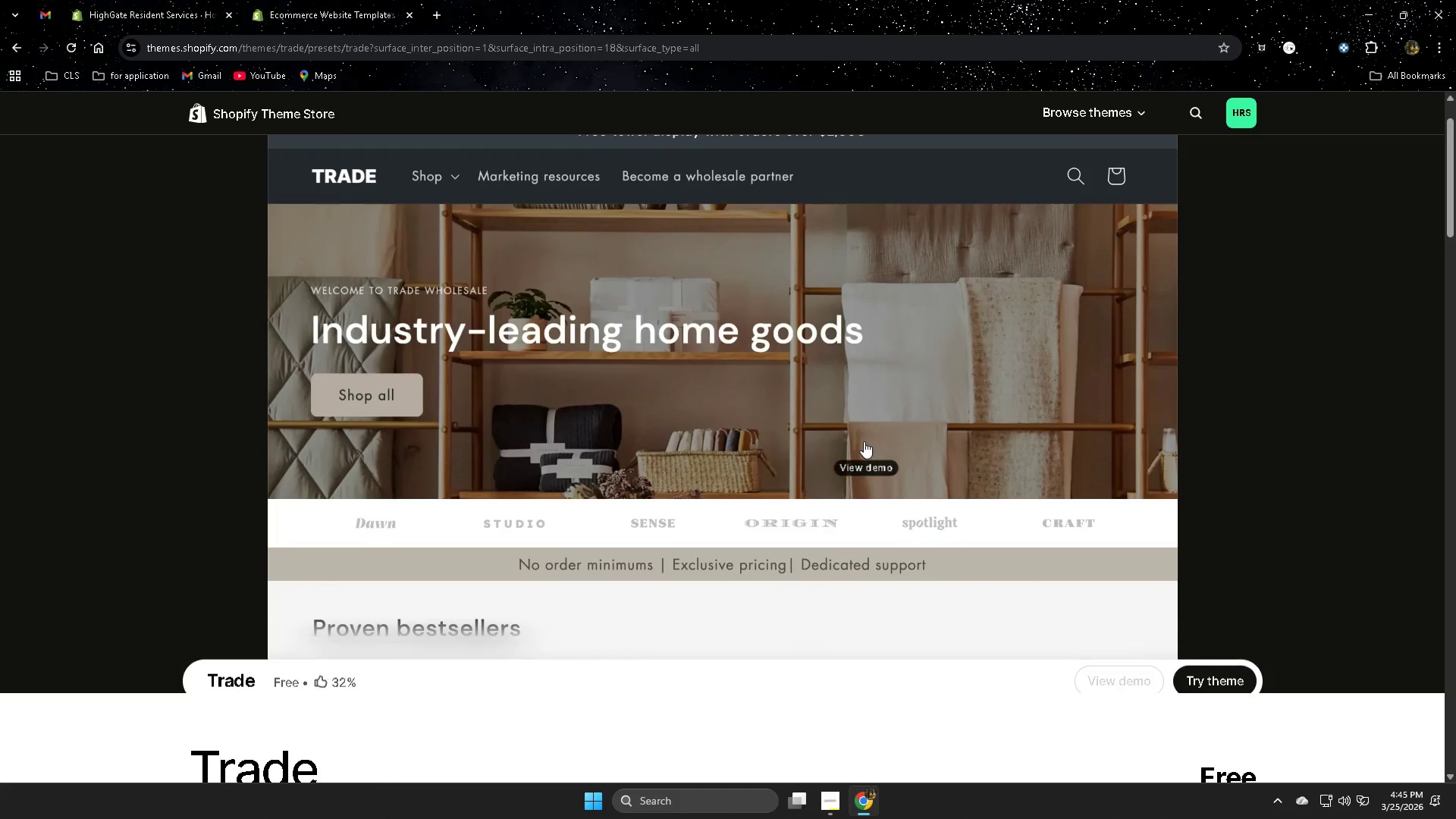 
scroll: coordinate [868, 438], scroll_direction: none, amount: 0.0
 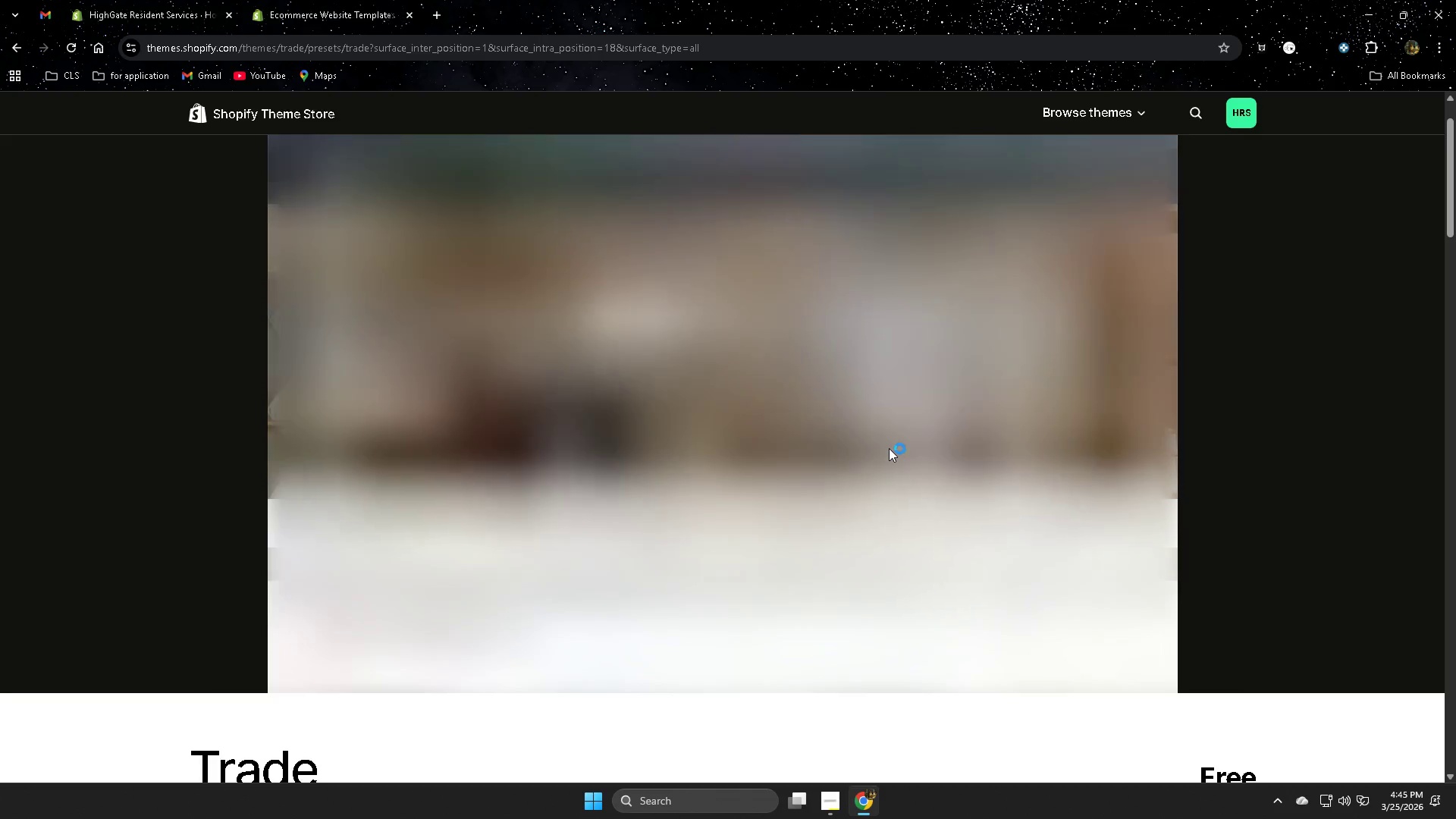 
wait(5.3)
 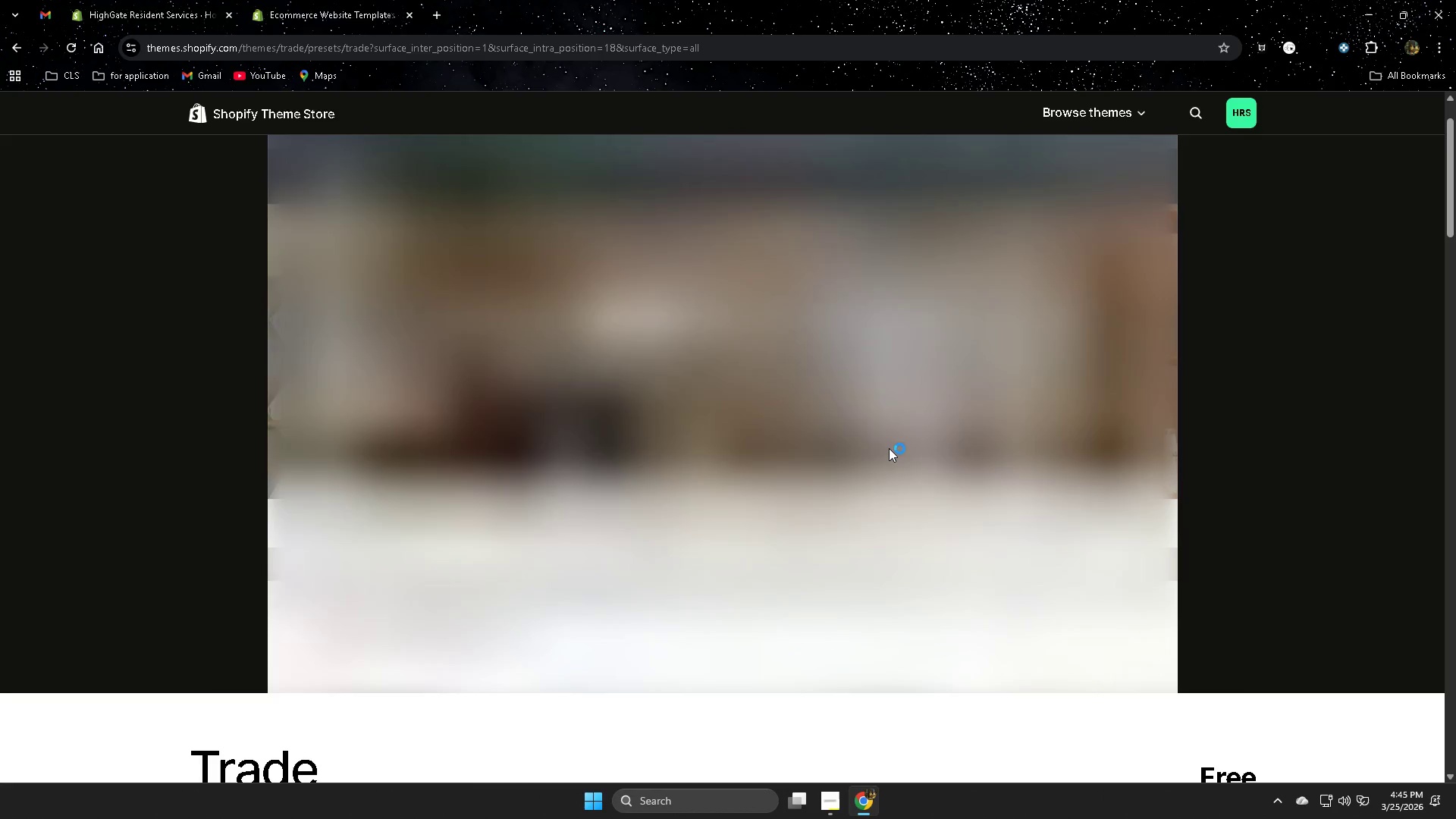 
scroll: coordinate [973, 410], scroll_direction: down, amount: 4.0
 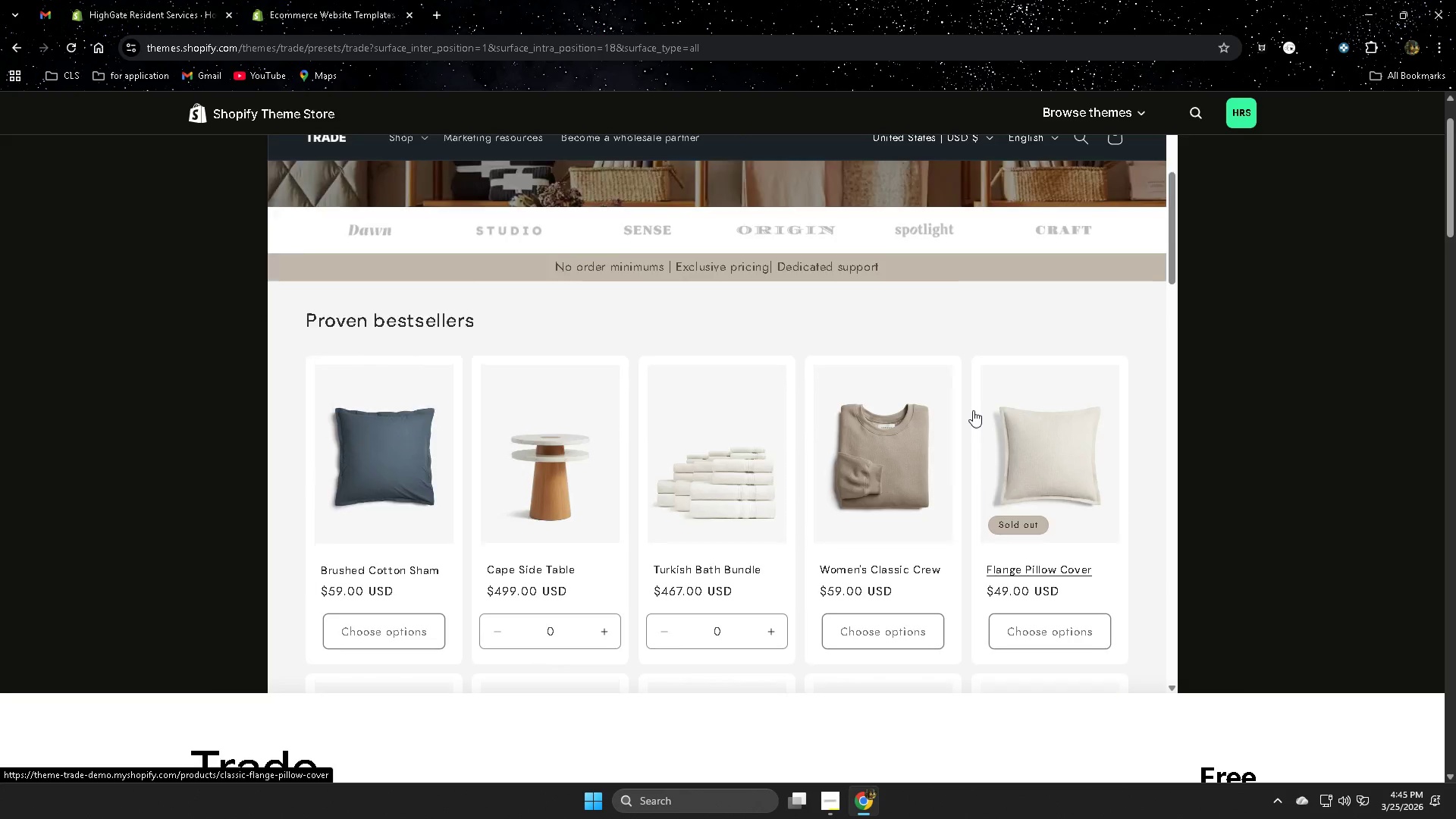 
scroll: coordinate [974, 410], scroll_direction: up, amount: 6.0
 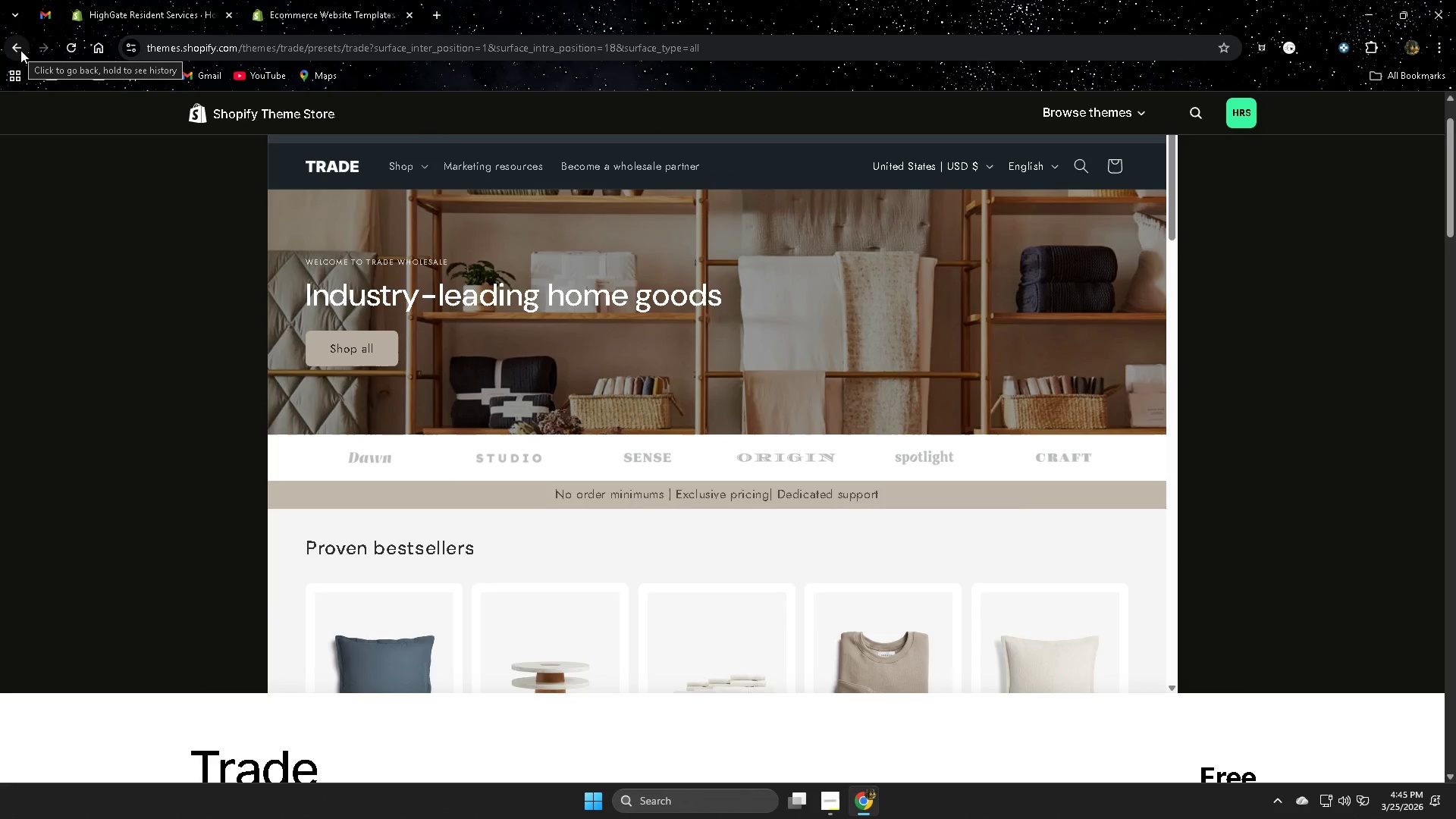 
left_click([20, 50])
 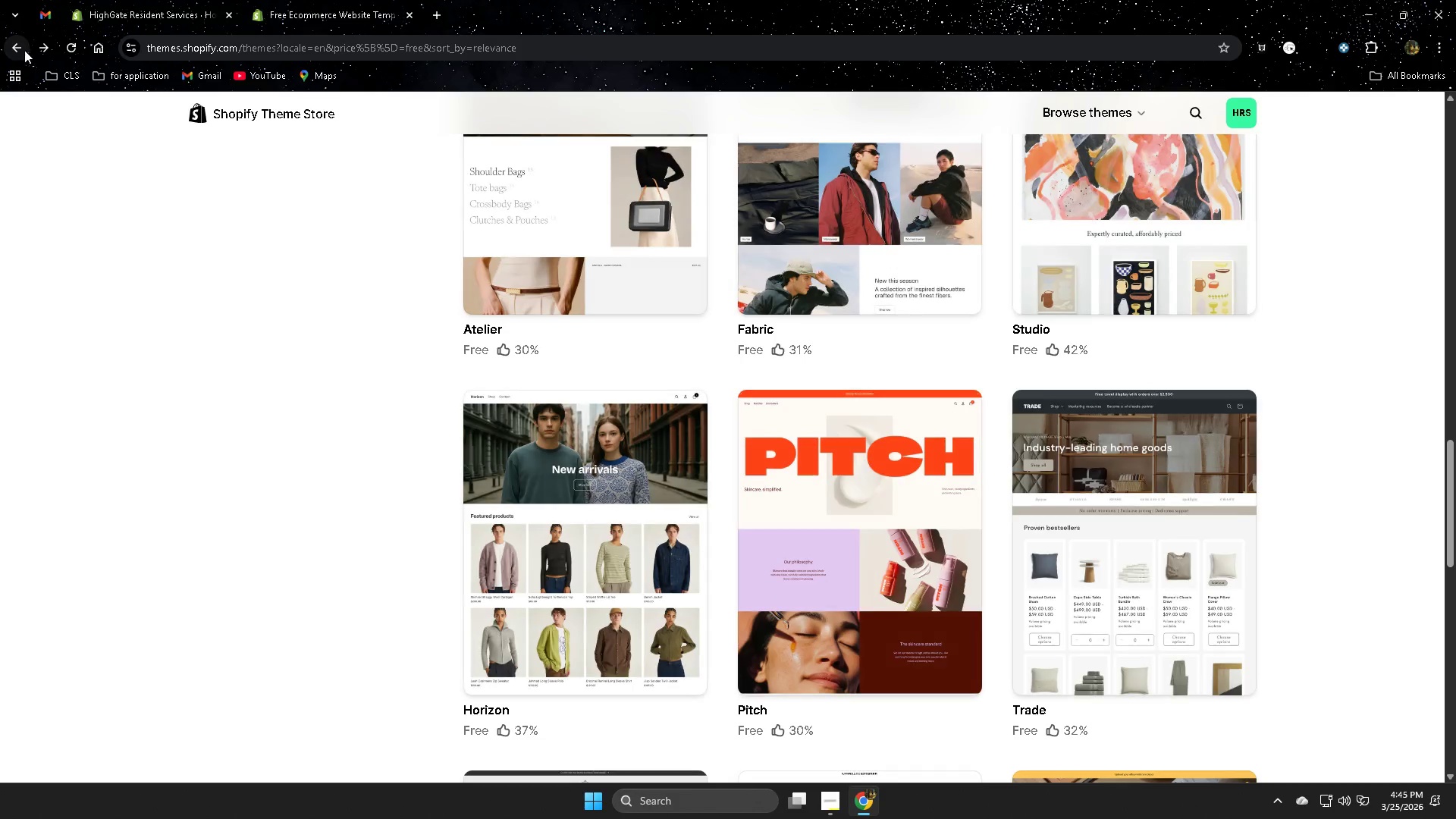 
scroll: coordinate [1152, 497], scroll_direction: up, amount: 22.0
 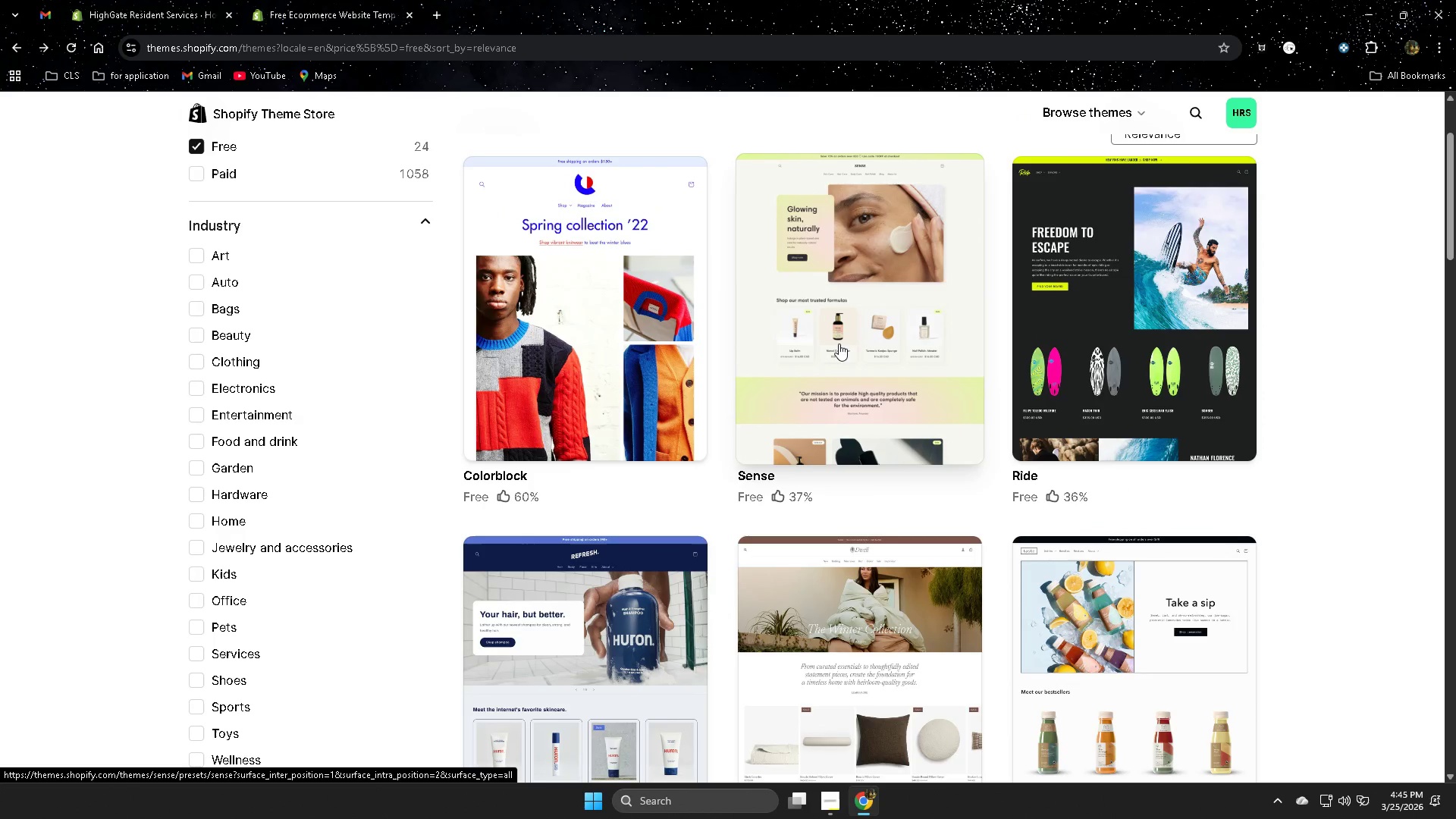 
left_click([839, 344])
 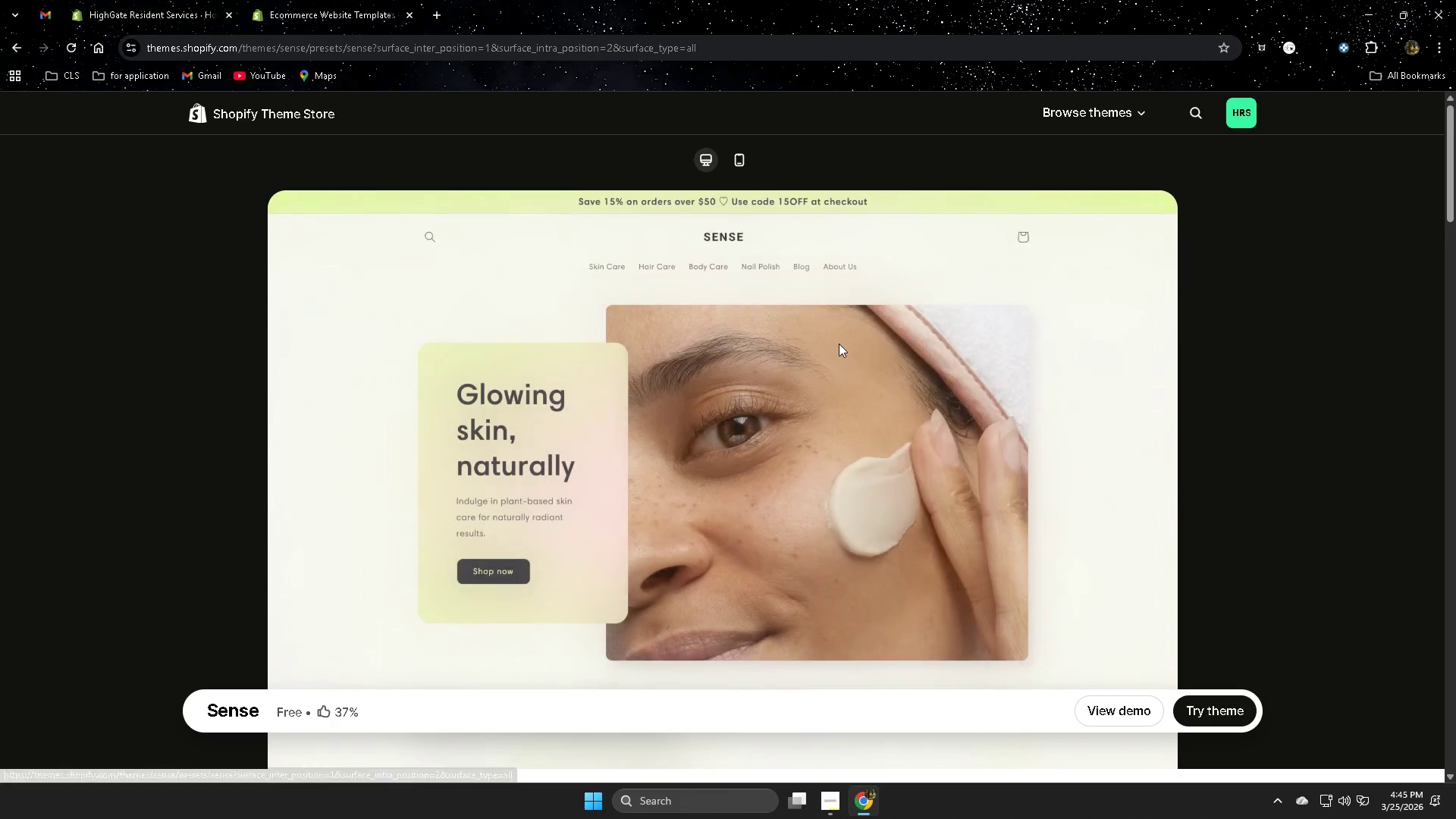 
scroll: coordinate [1075, 446], scroll_direction: none, amount: 0.0
 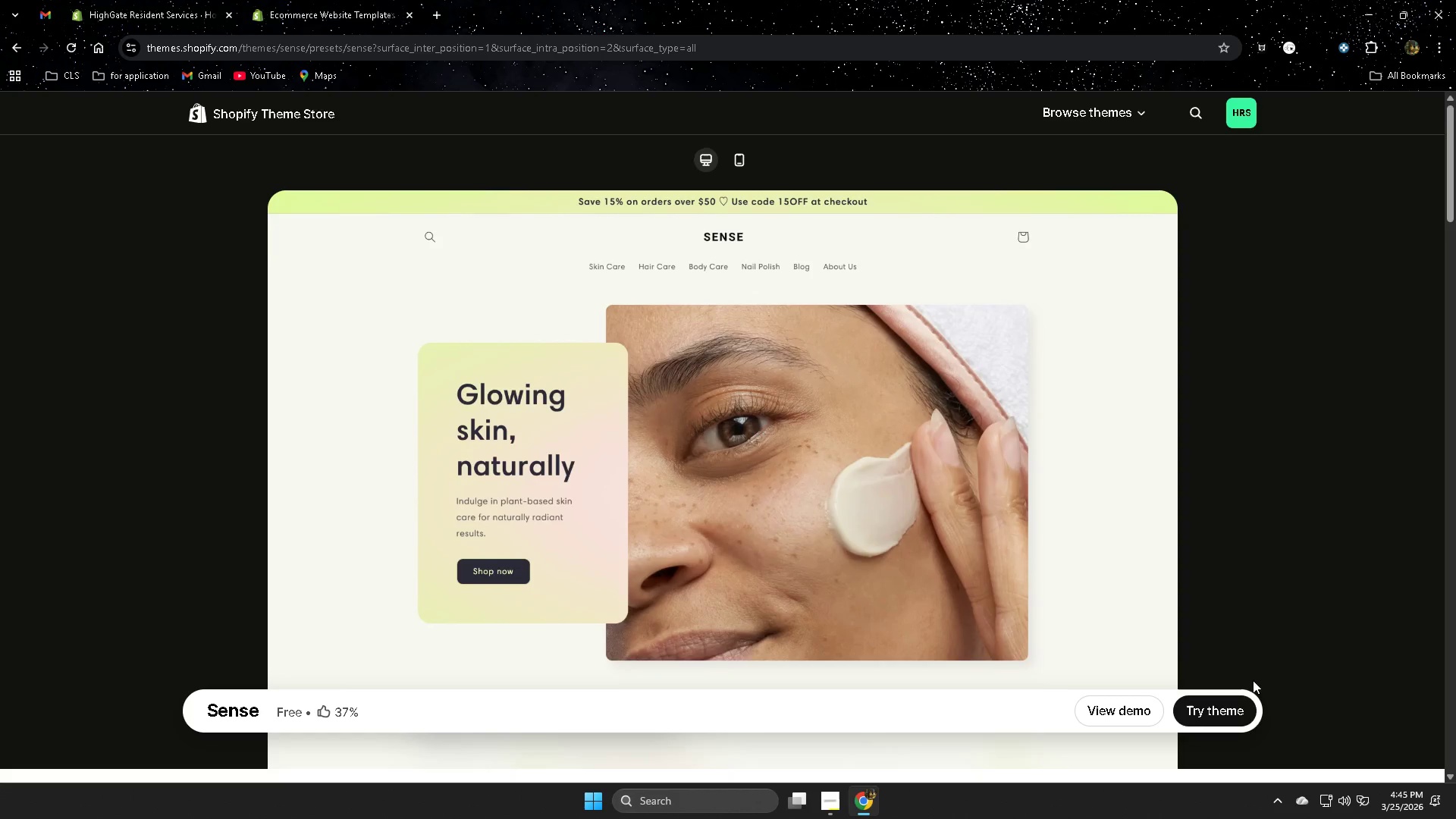 
left_click([1232, 716])
 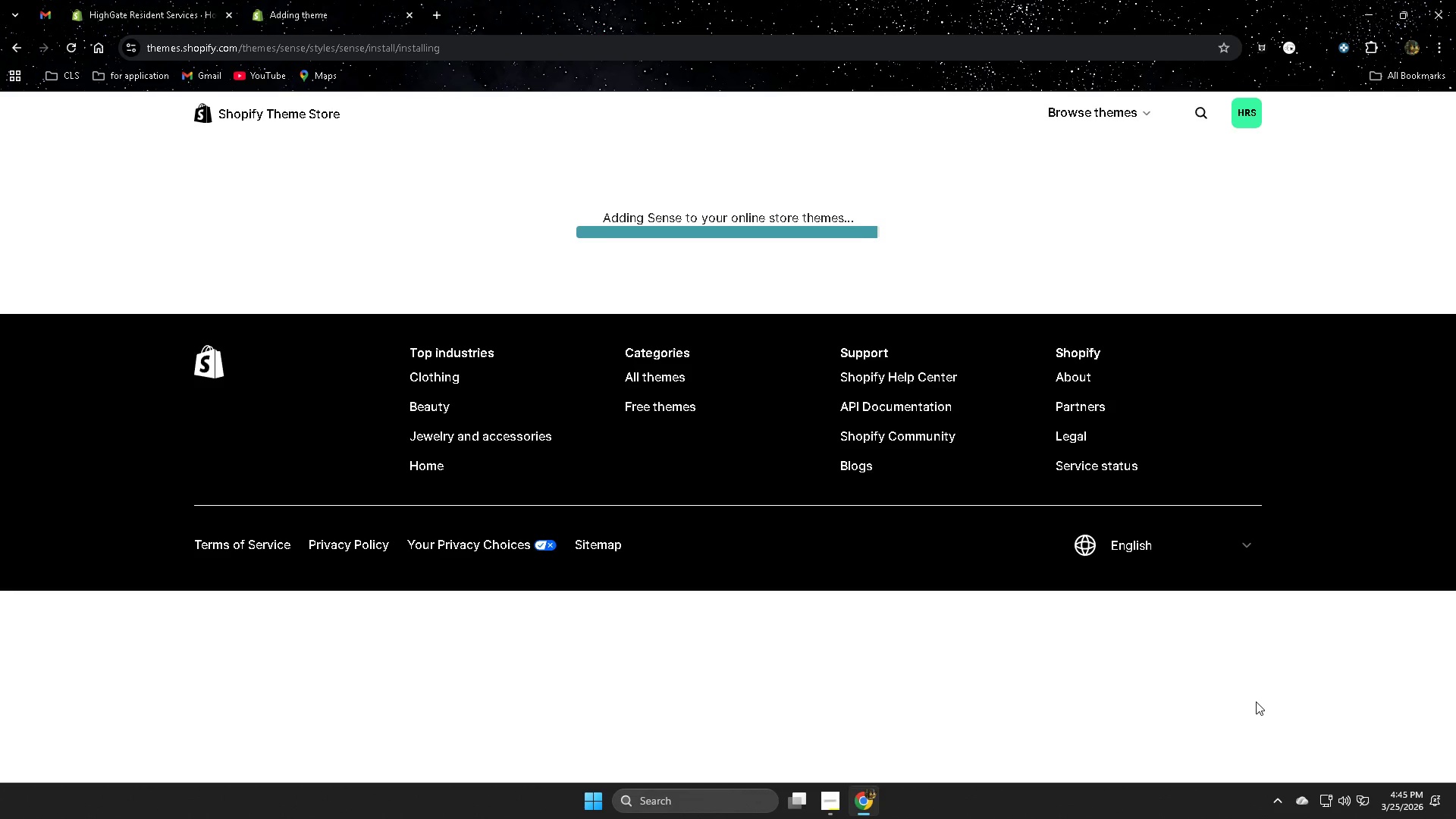 
wait(10.69)
 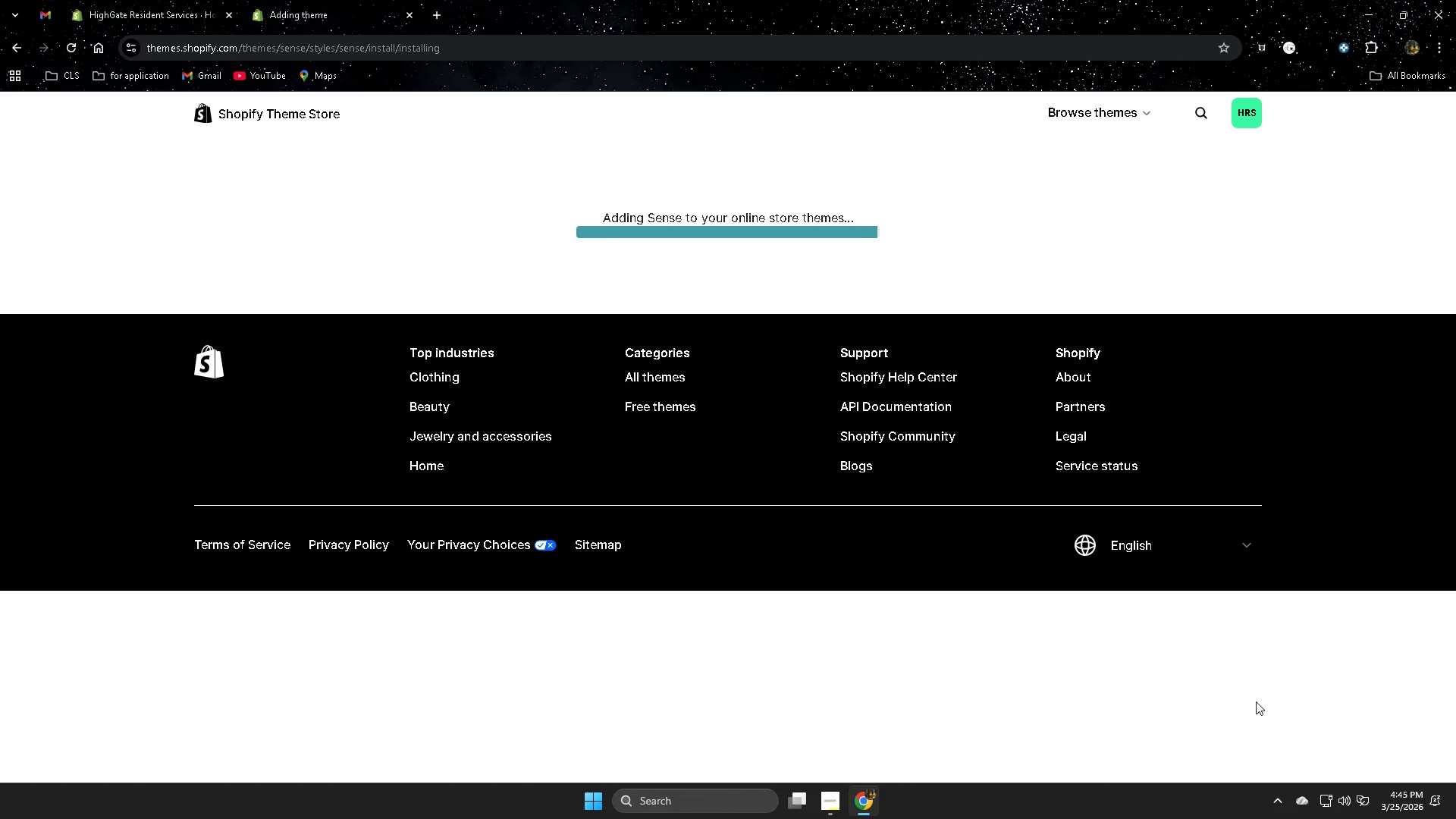 
left_click([832, 805])